 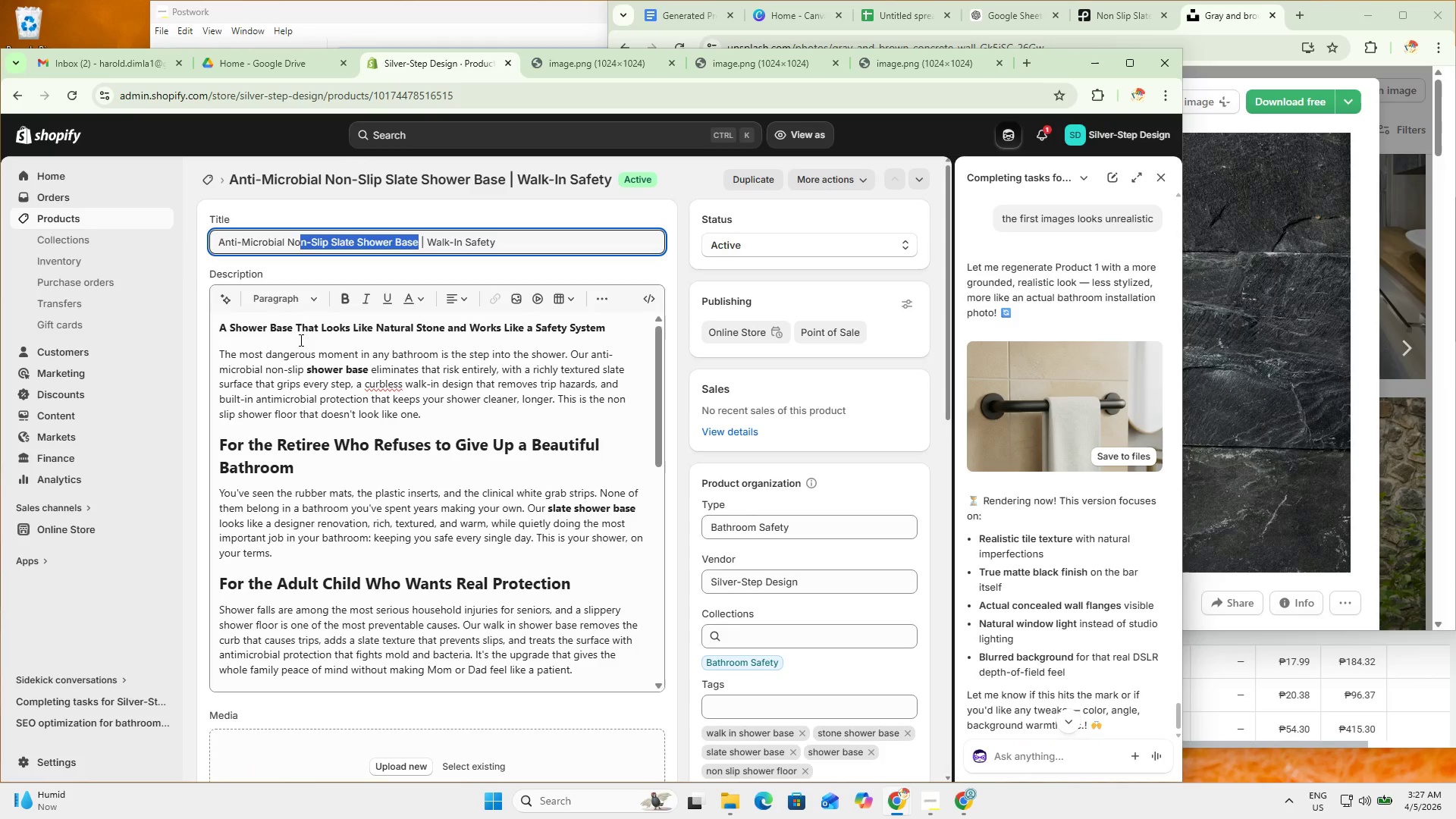 
left_click_drag(start_coordinate=[310, 334], to_coordinate=[557, 326])
 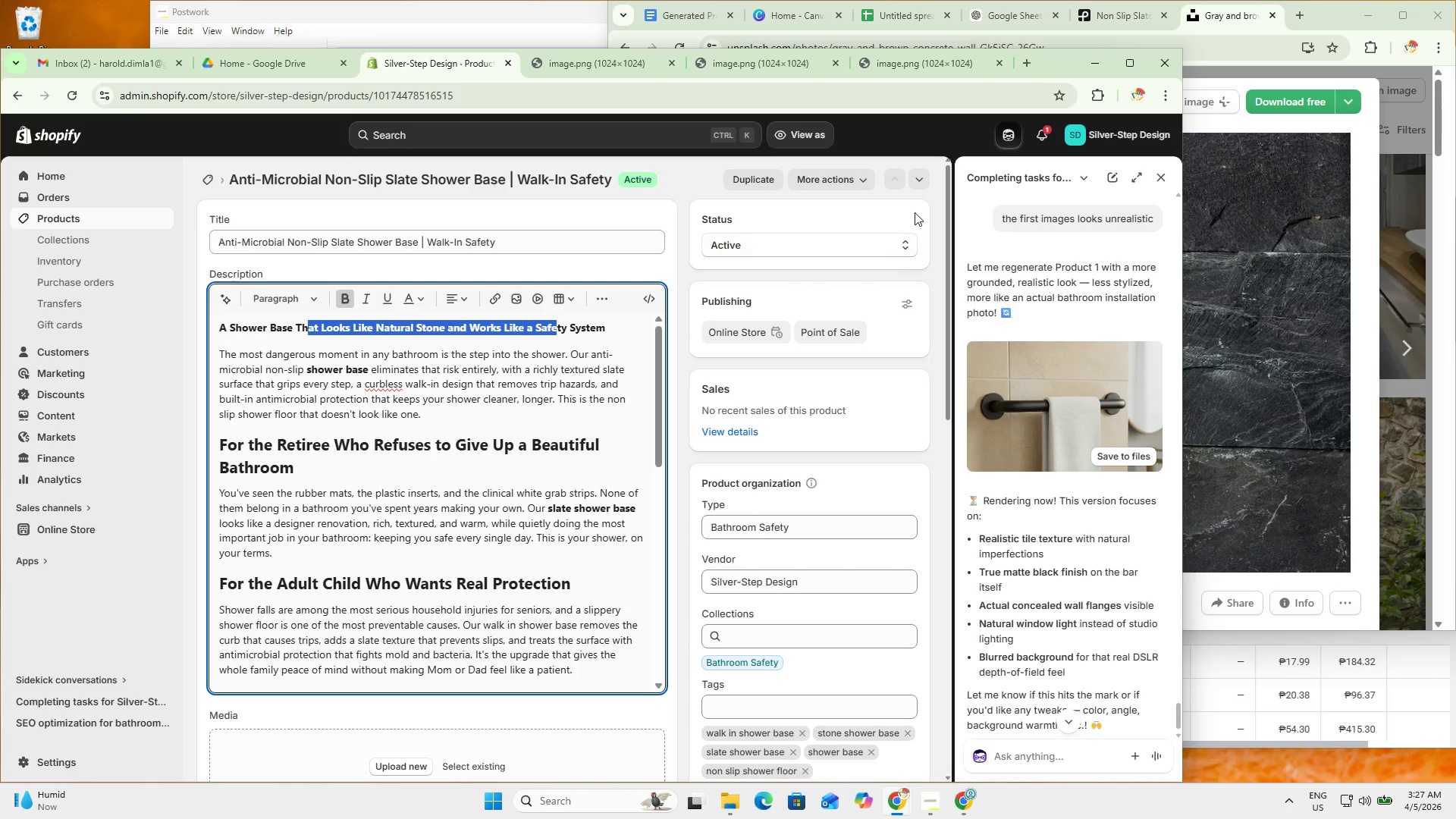 
scroll: coordinate [1061, 622], scroll_direction: down, amount: 13.0
 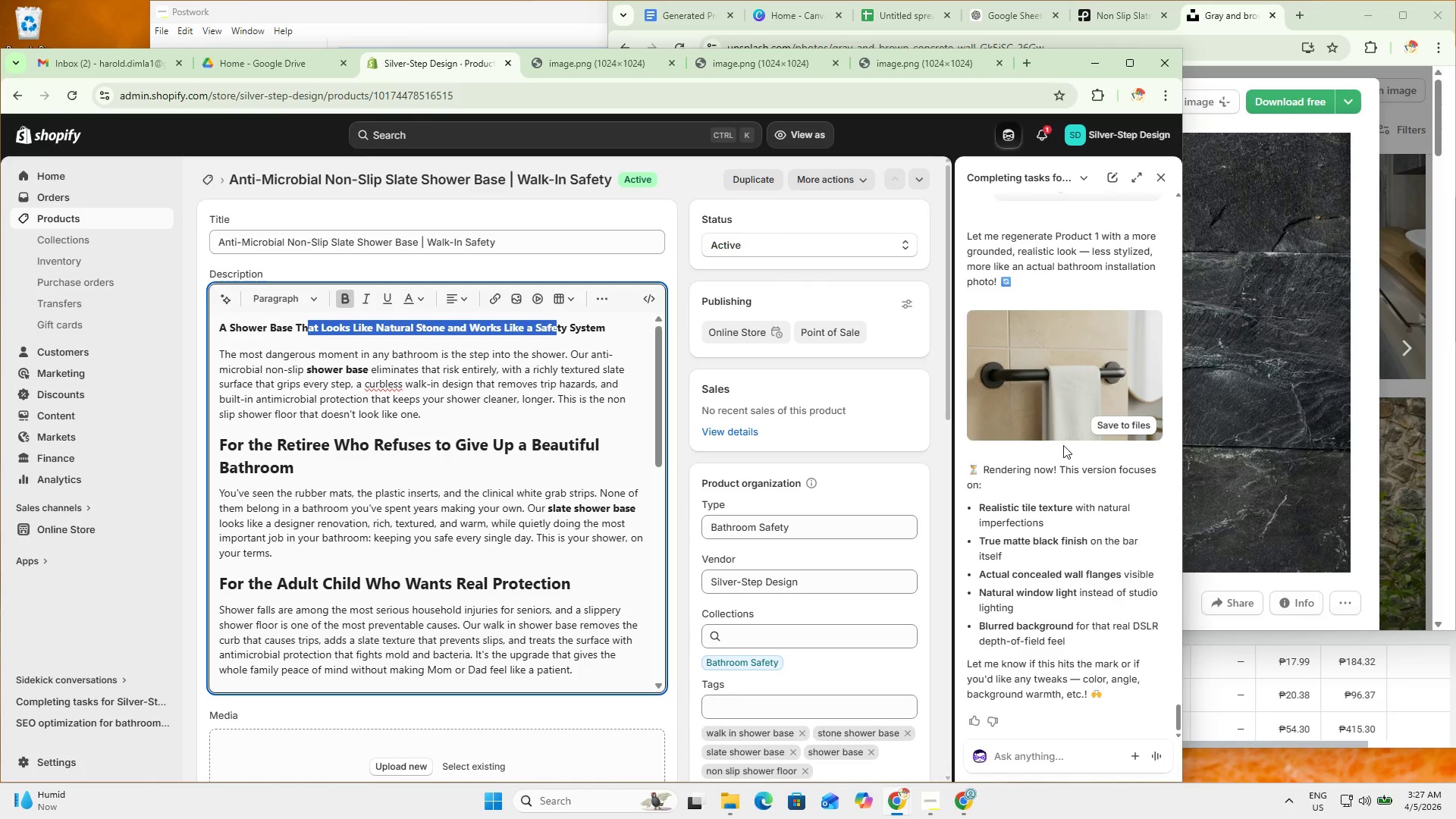 
left_click([1045, 406])
 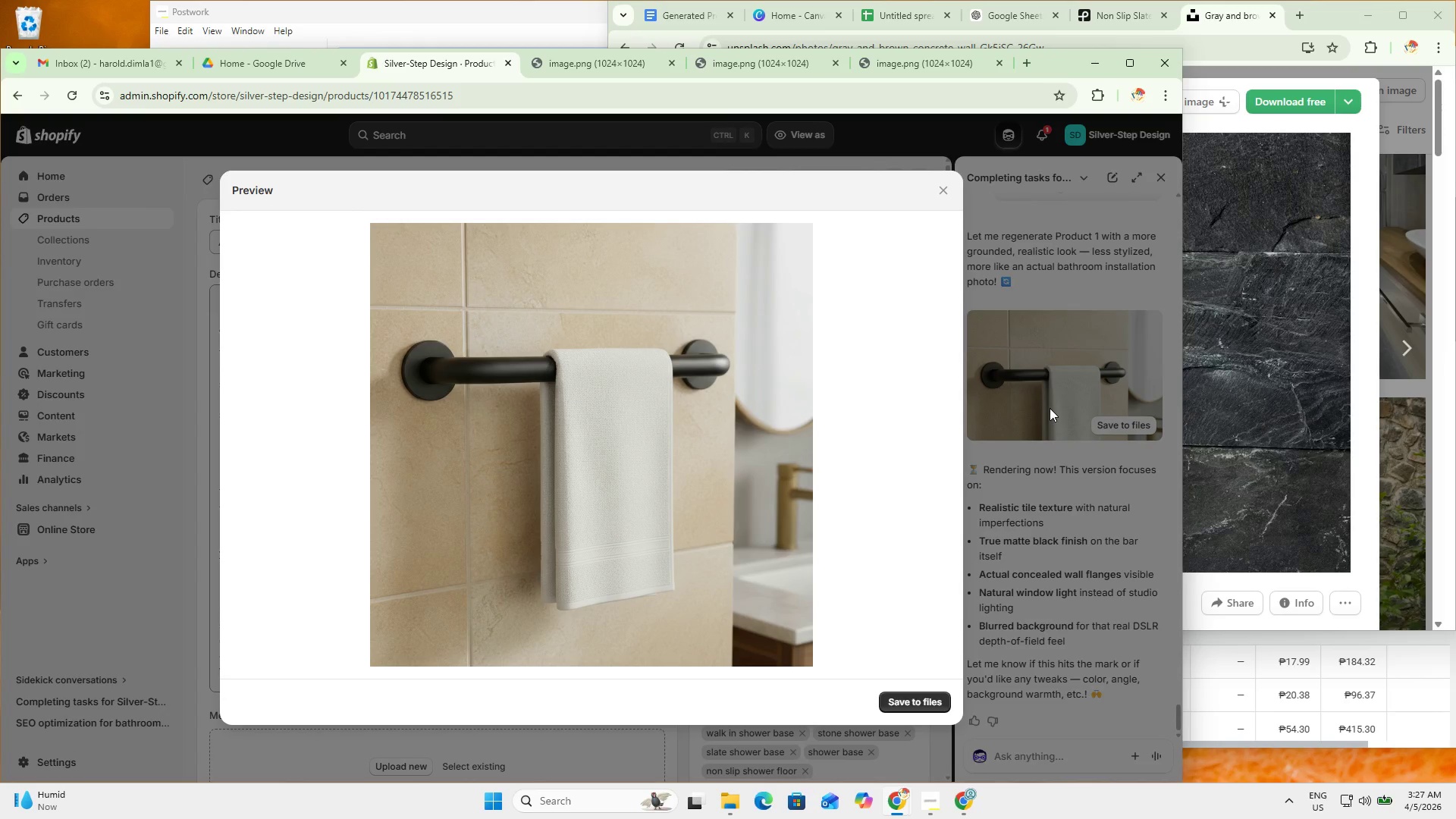 
wait(5.73)
 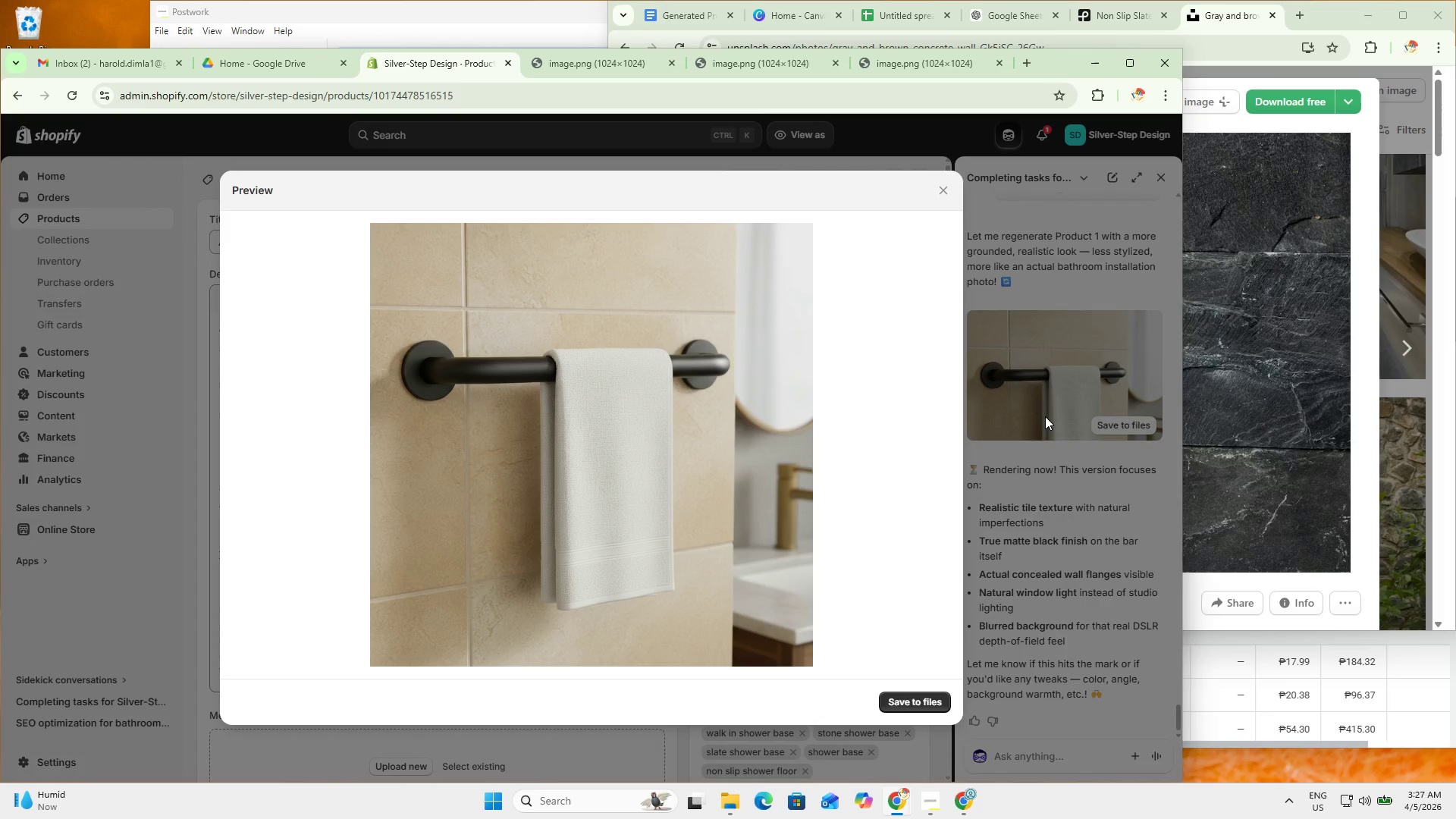 
left_click([1046, 409])
 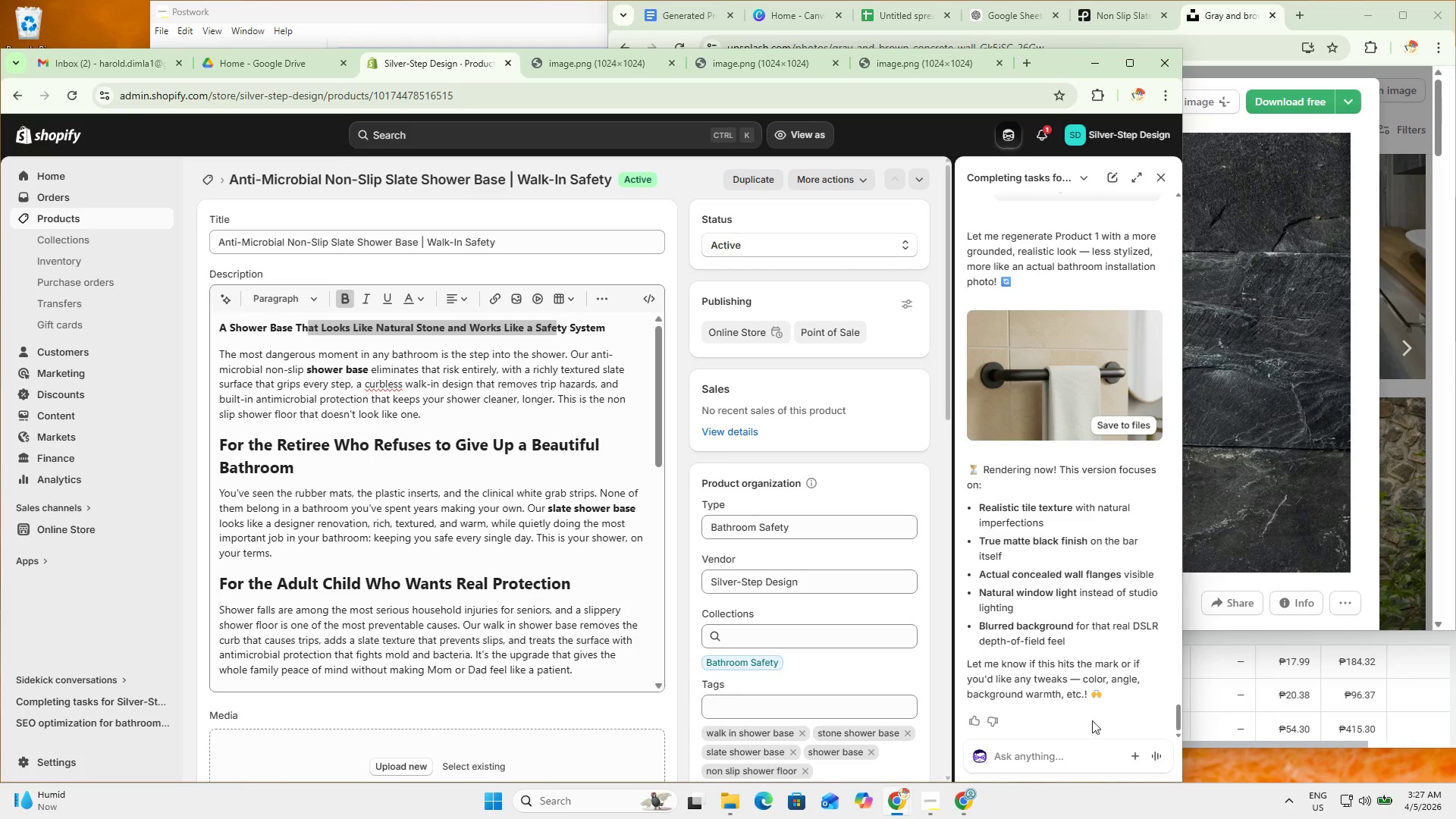 
double_click([1068, 770])
 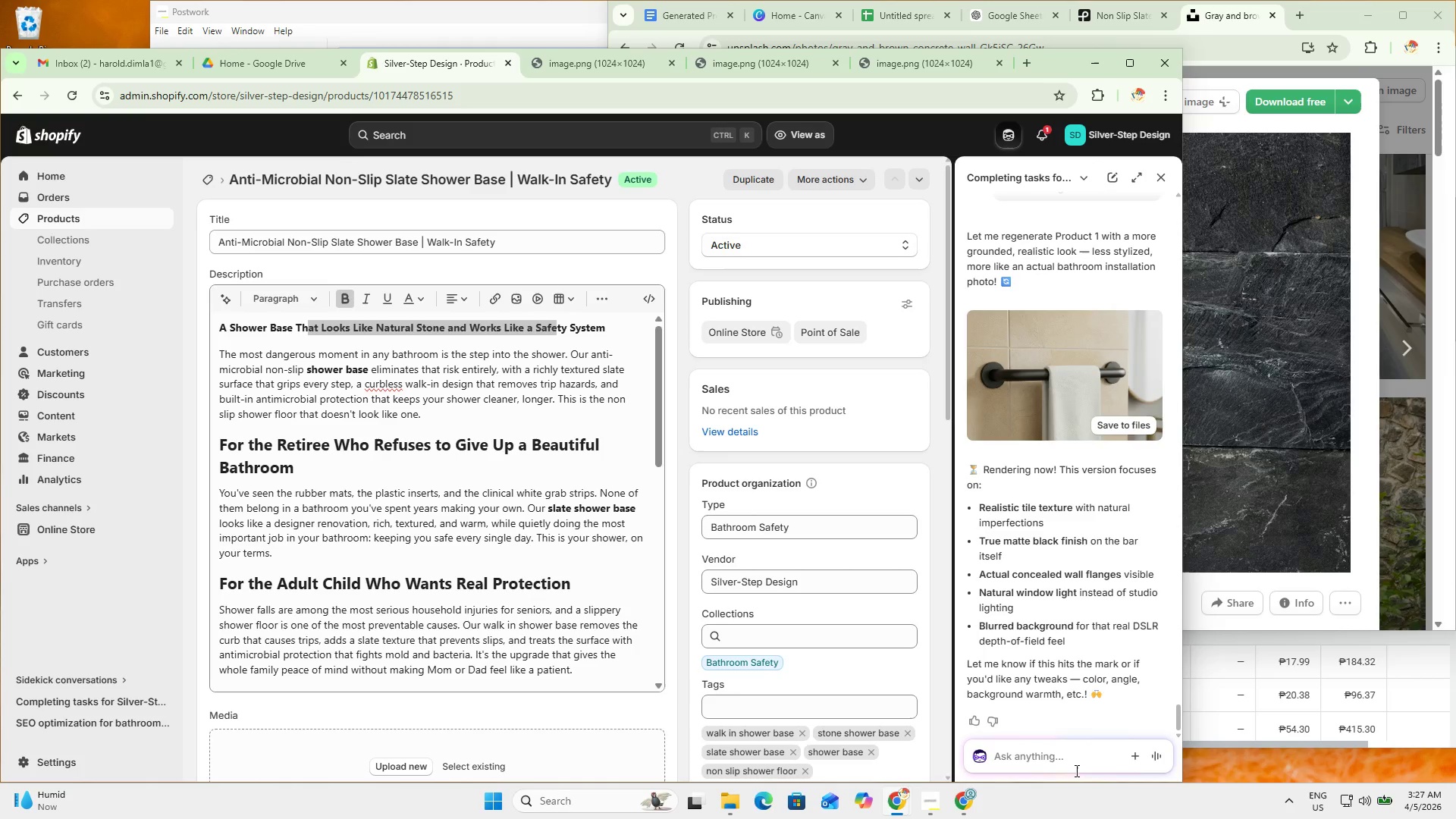 
type(i ti)
key(Backspace)
key(Backspace)
type(think make it more warm just lik )
key(Backspace)
type(e other photos)
 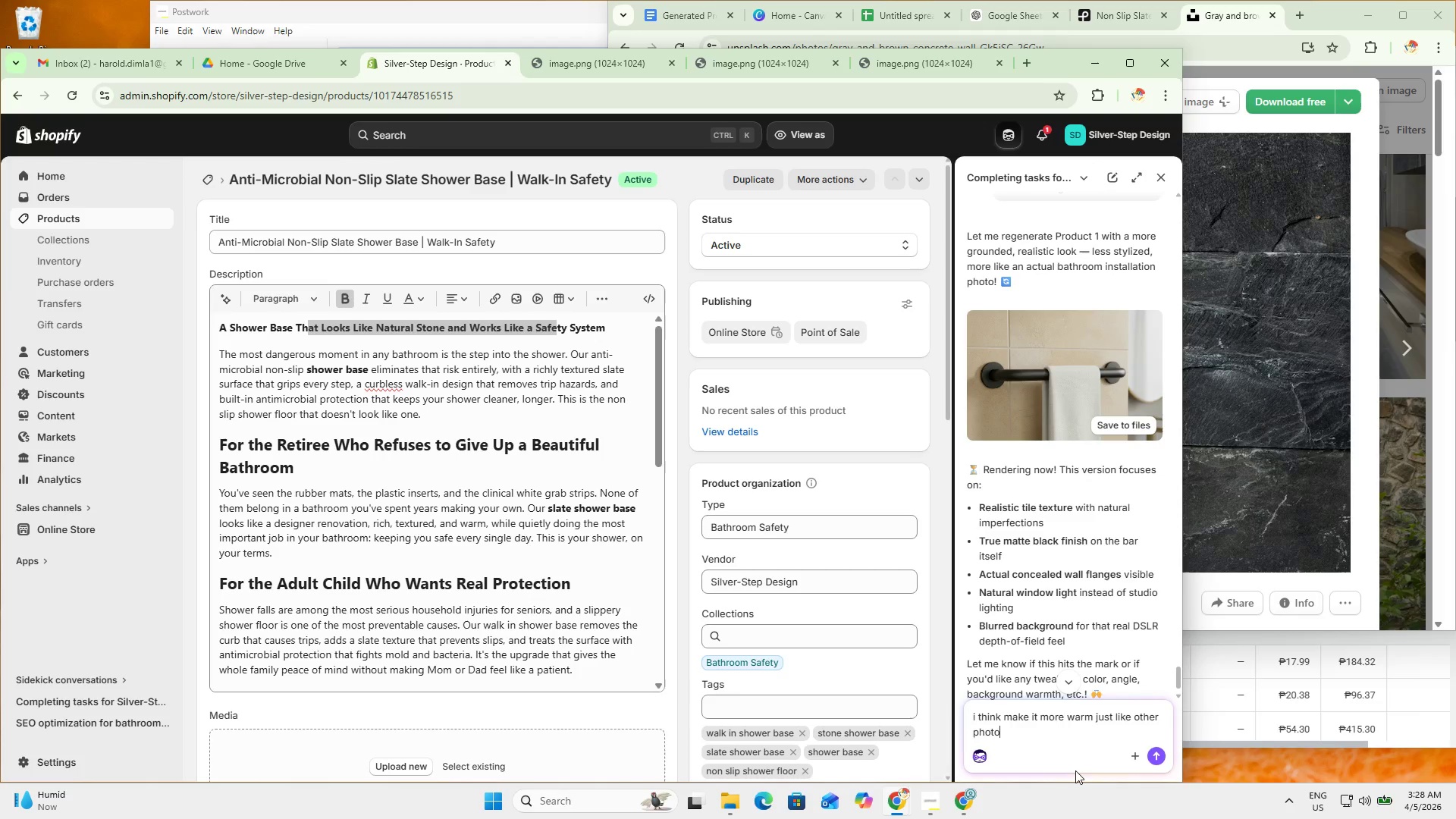 
key(Enter)
 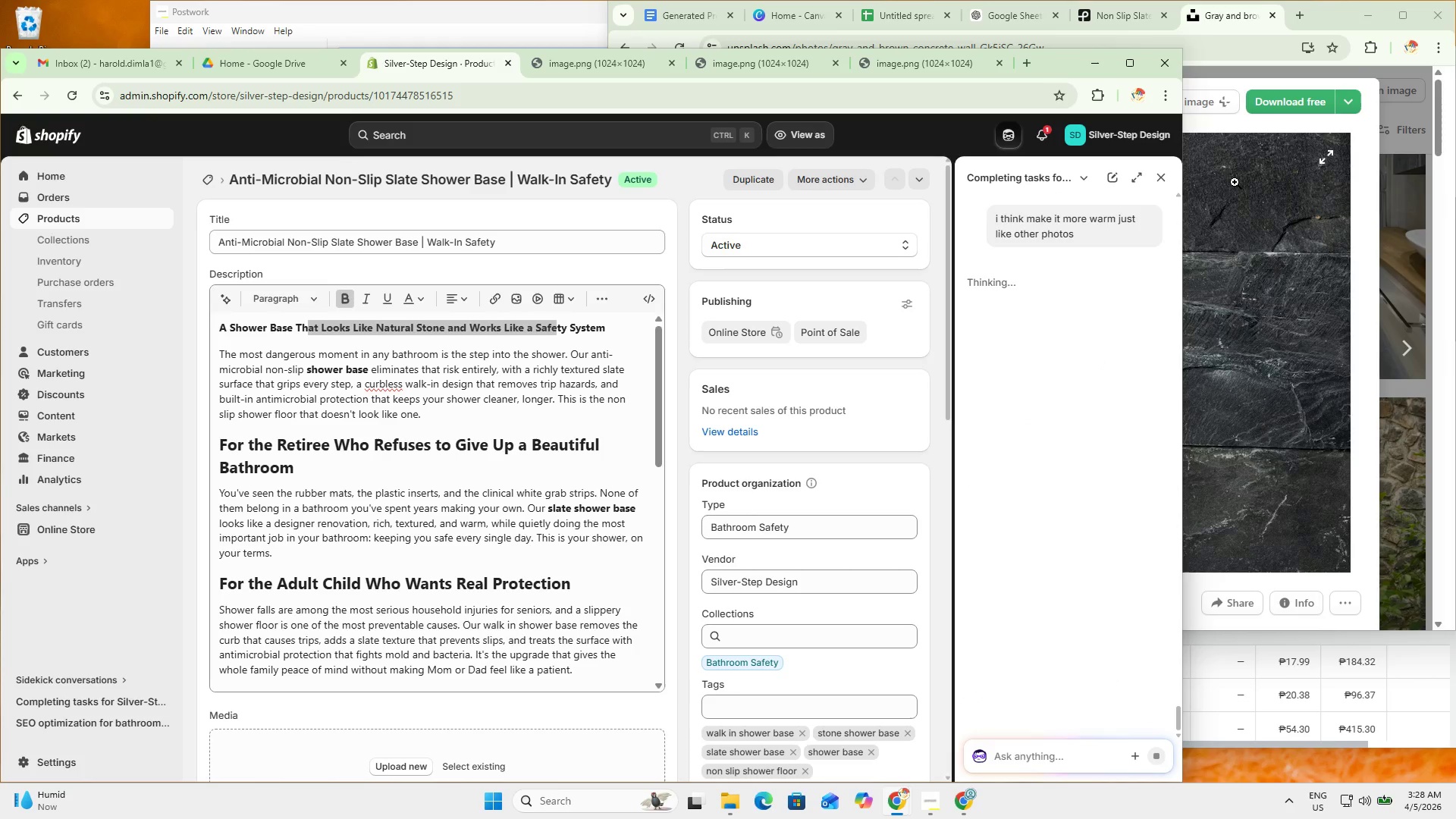 
scroll: coordinate [1084, 509], scroll_direction: up, amount: 17.0
 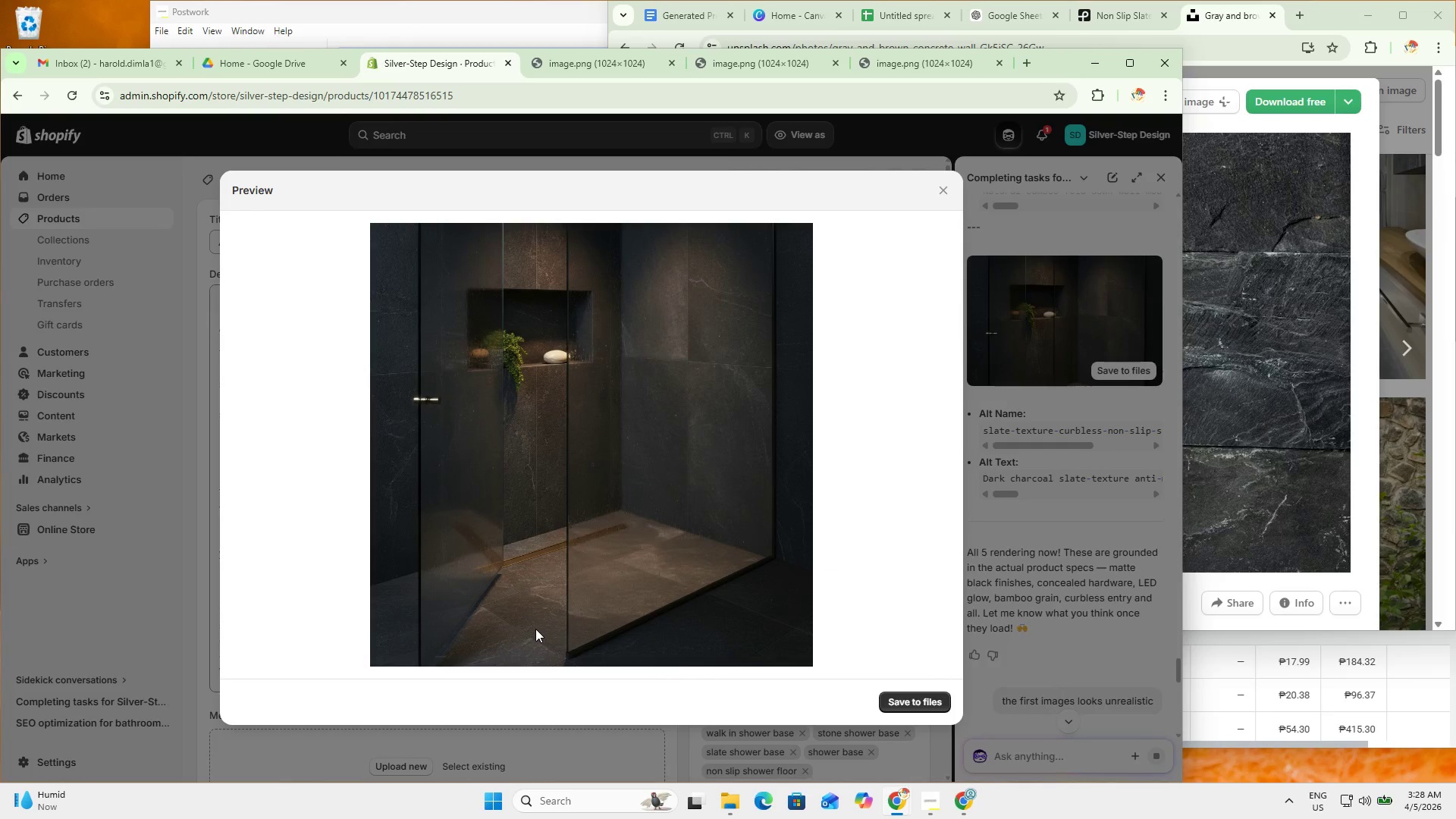 
left_click([567, 596])
 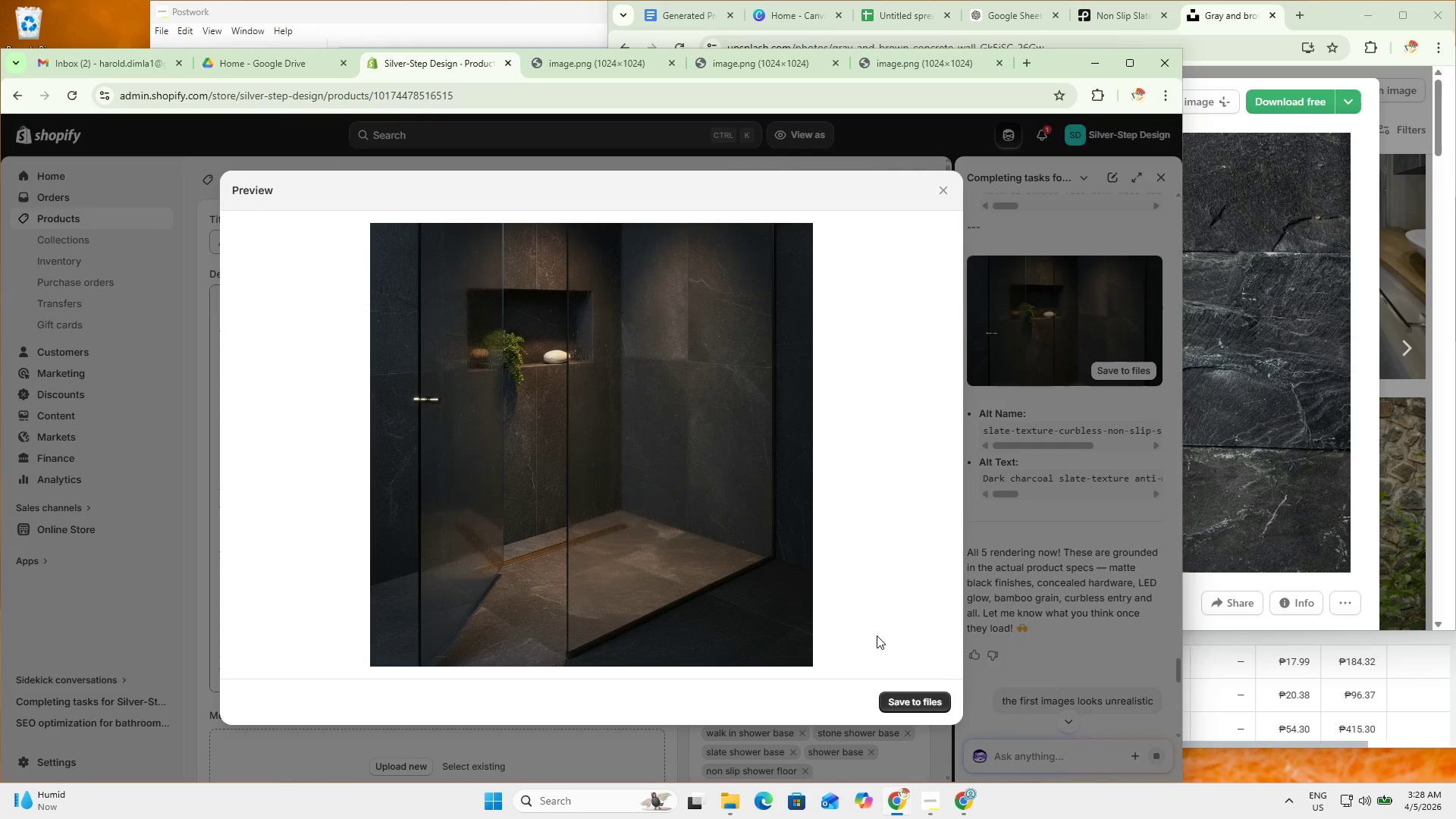 
left_click_drag(start_coordinate=[1074, 403], to_coordinate=[1065, 405])
 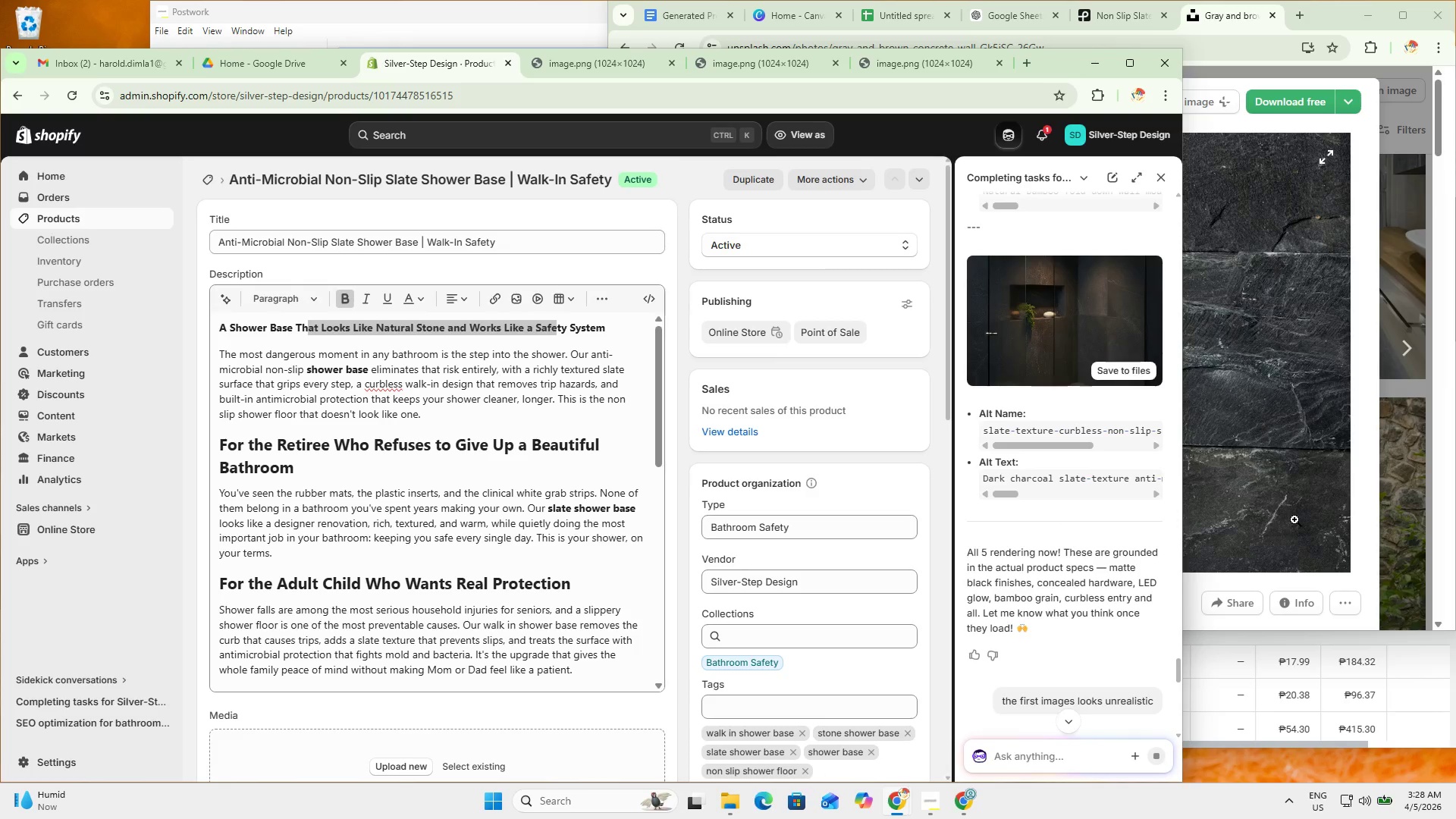 
left_click([1294, 519])
 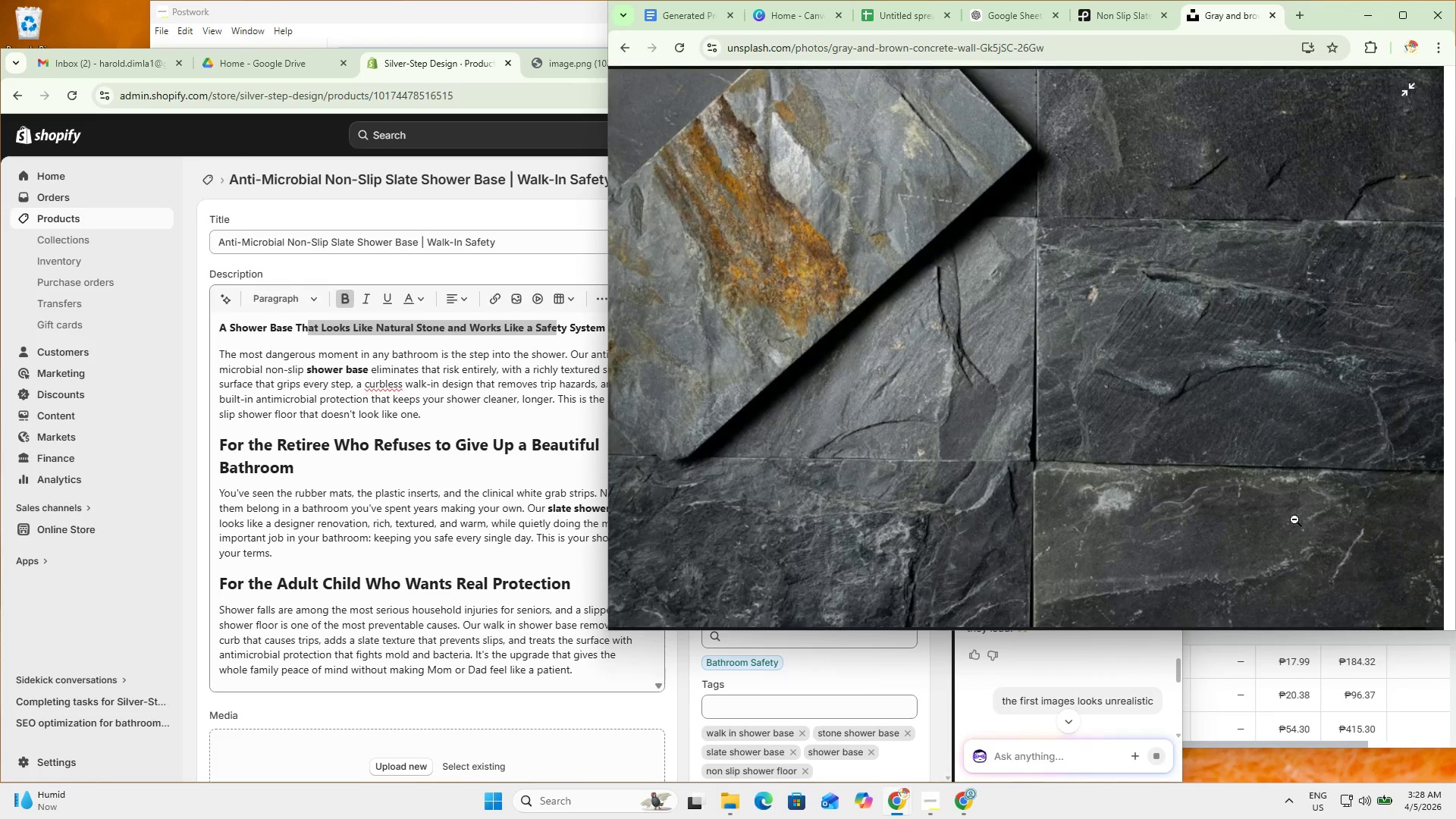 
left_click([1293, 519])
 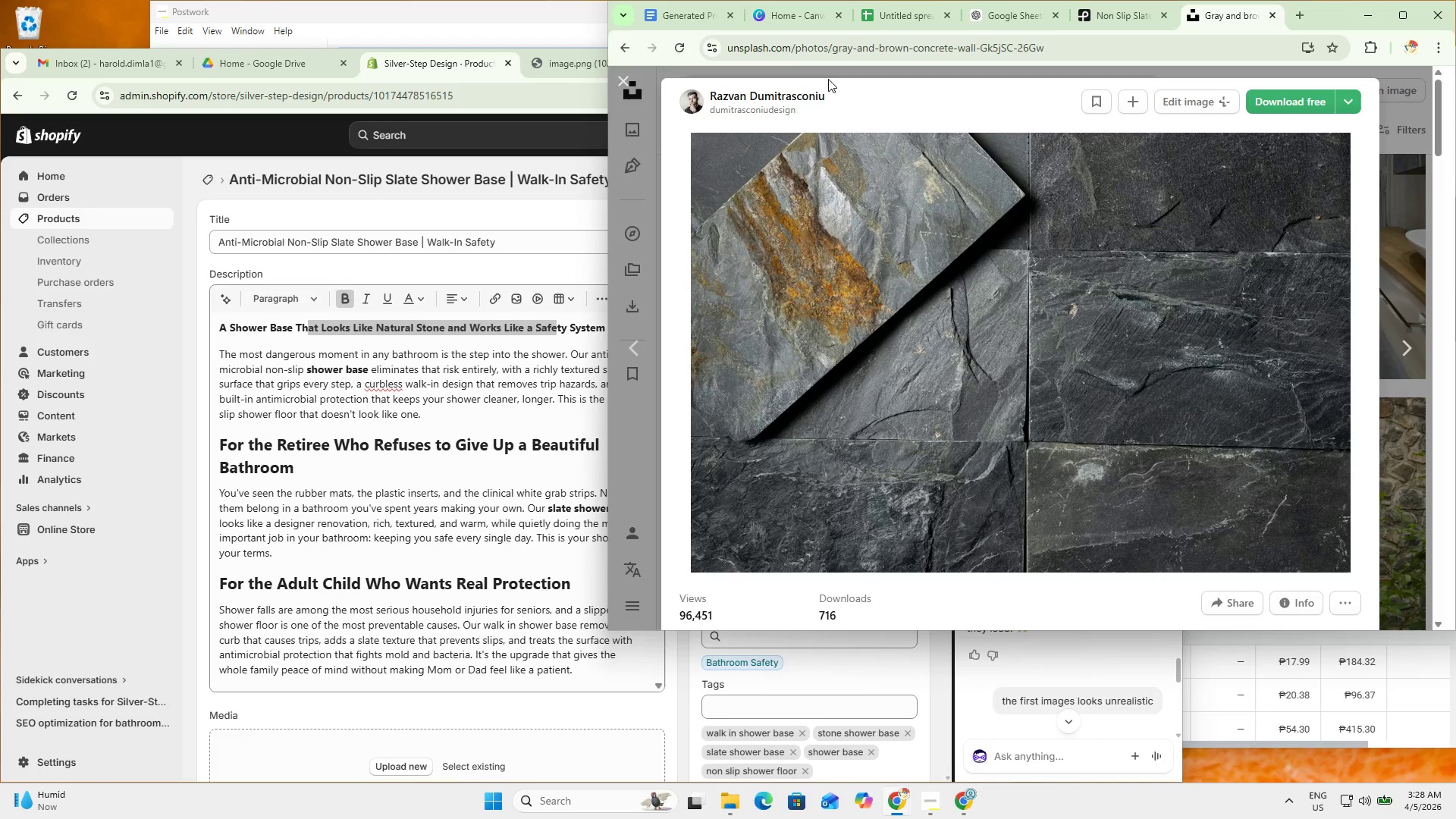 
left_click([629, 84])
 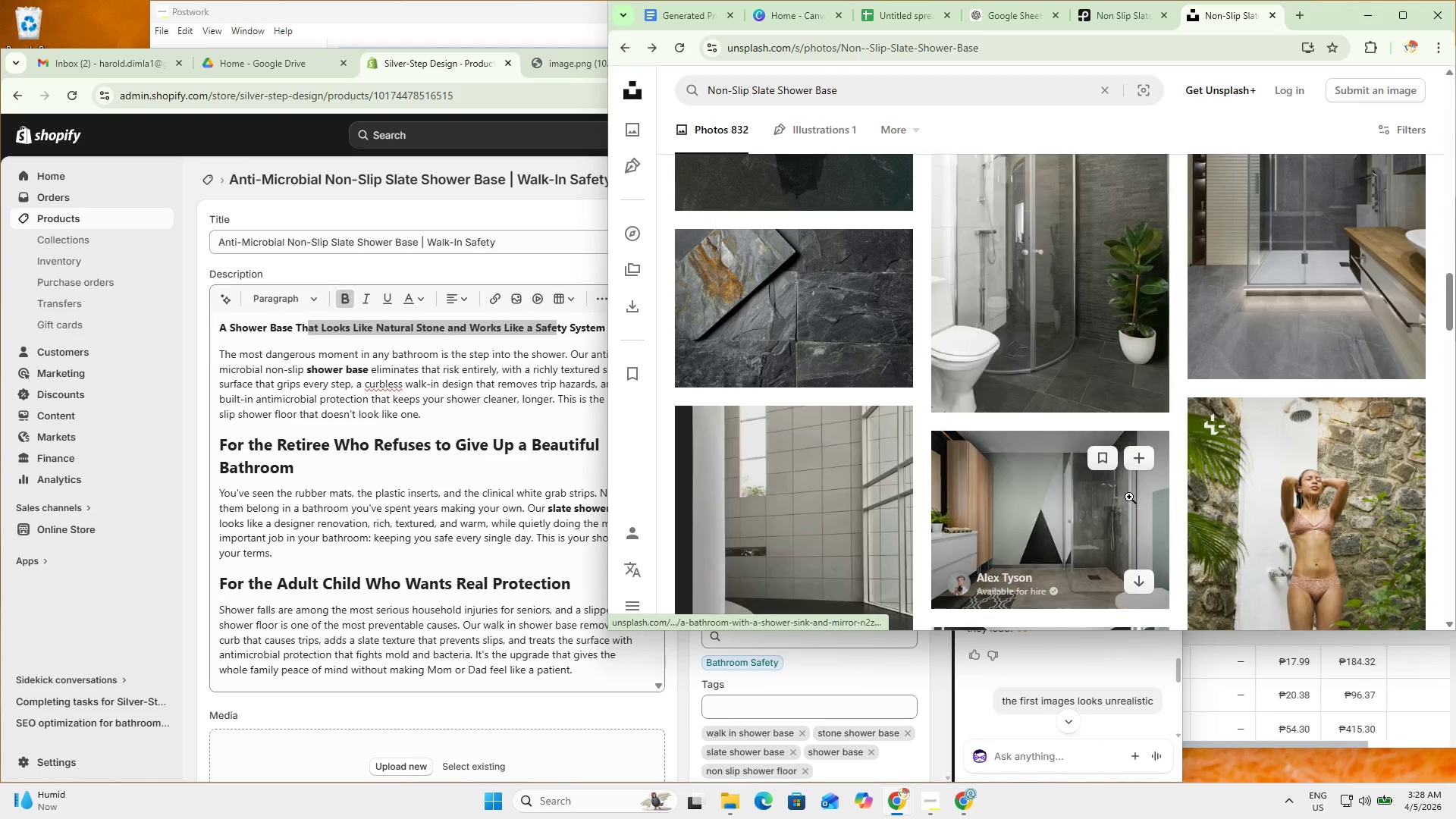 
scroll: coordinate [1131, 497], scroll_direction: down, amount: 31.0
 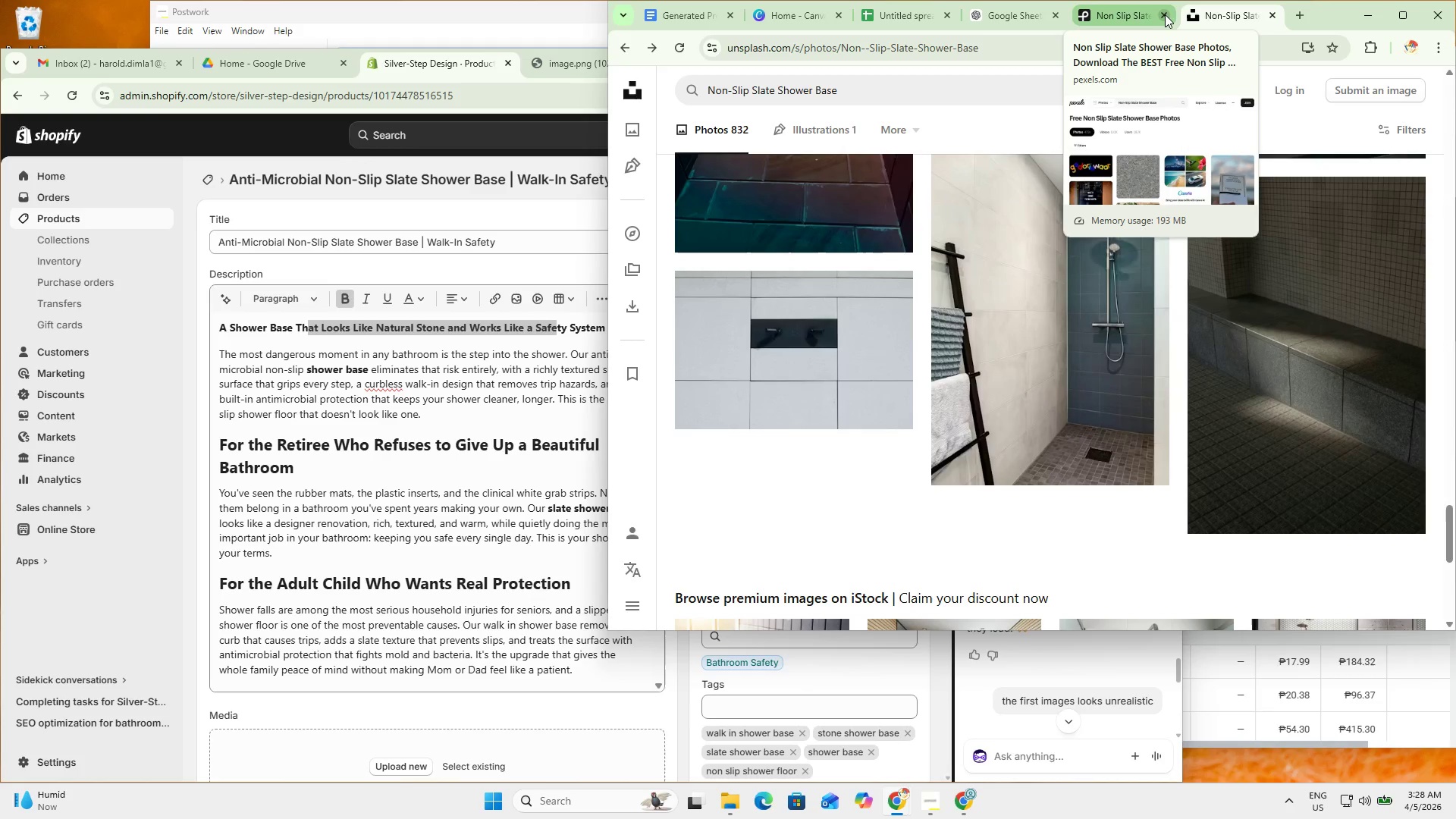 
double_click([1159, 16])
 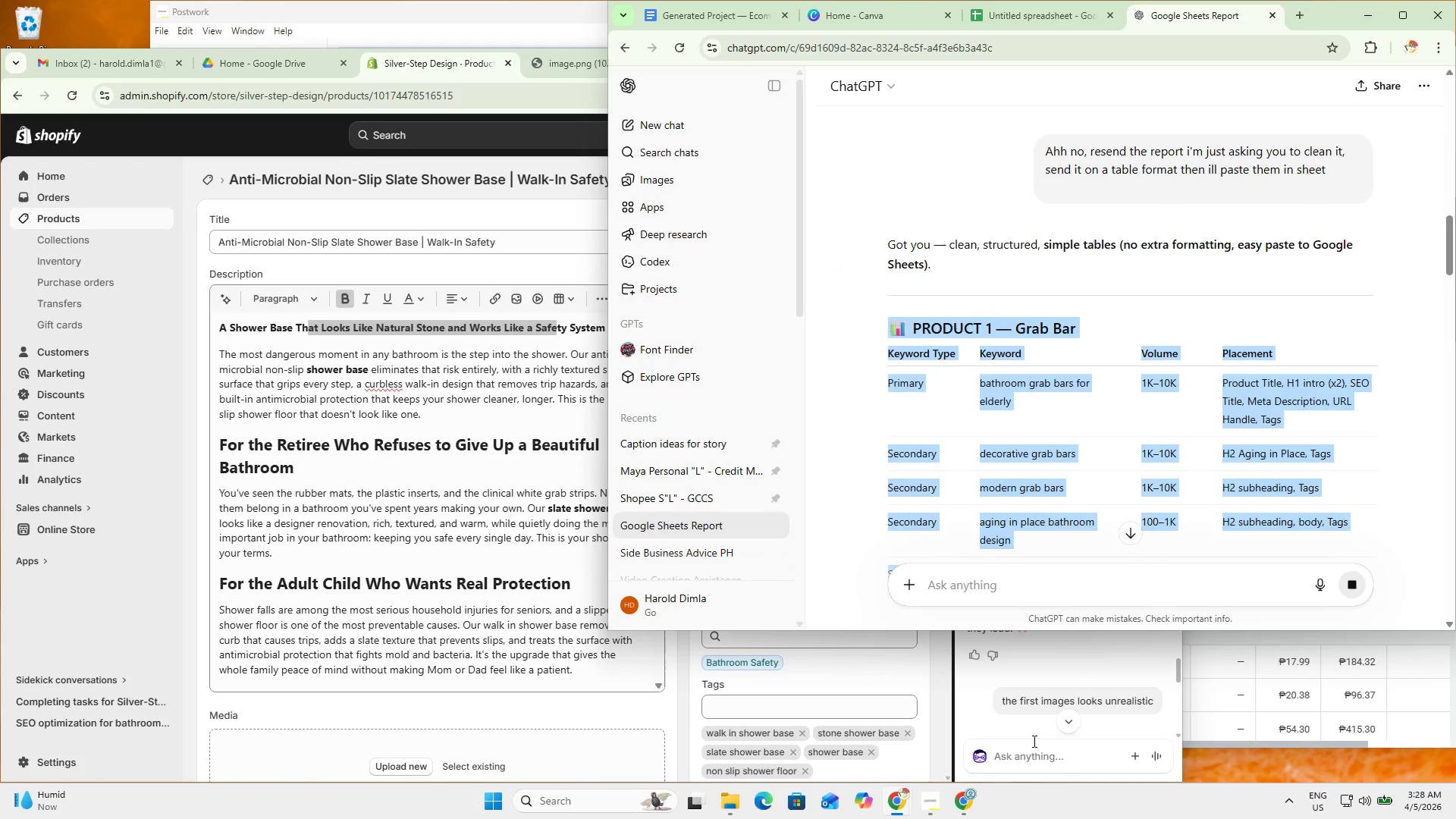 
left_click([1046, 757])
 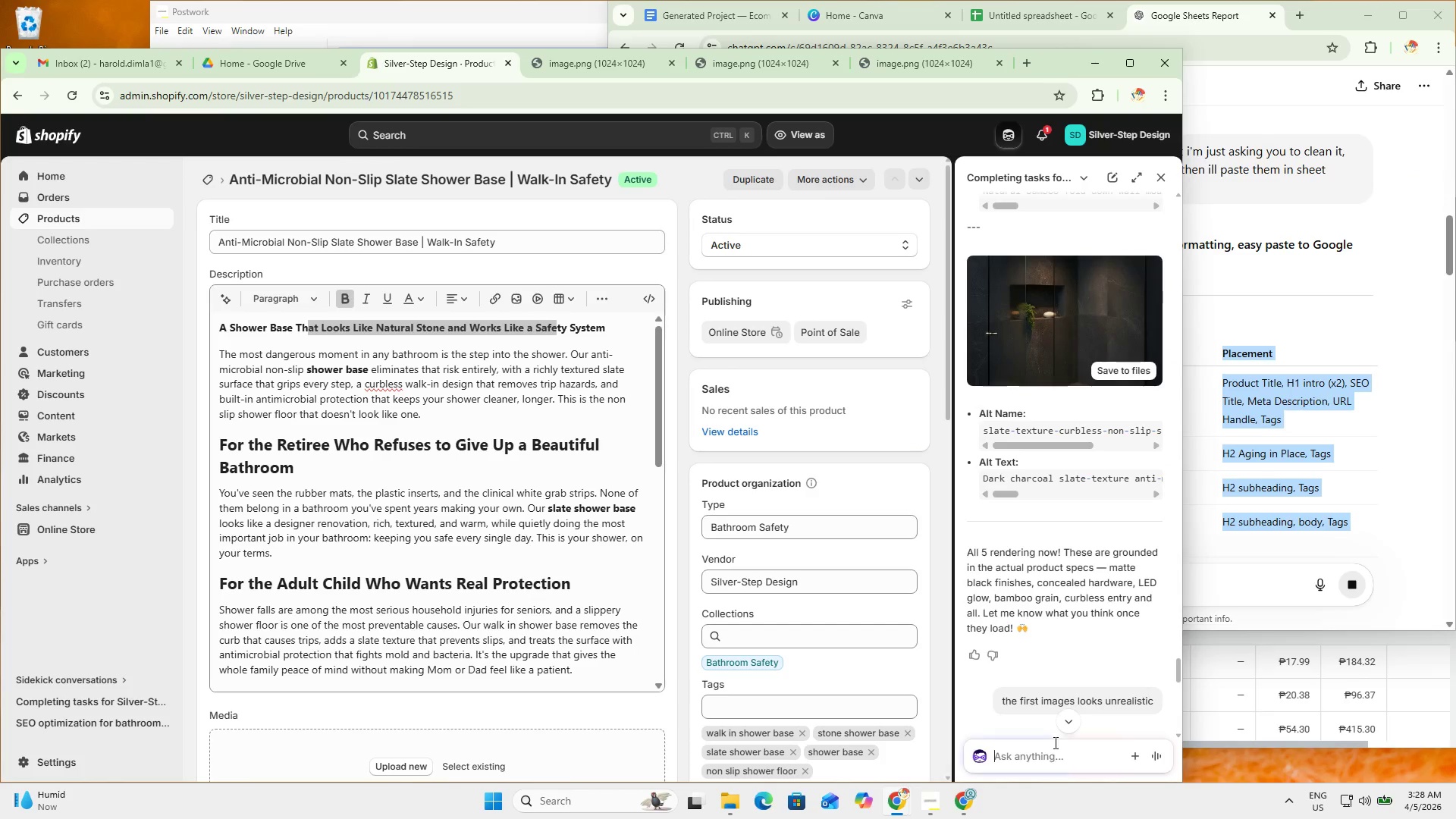 
scroll: coordinate [1094, 601], scroll_direction: down, amount: 15.0